 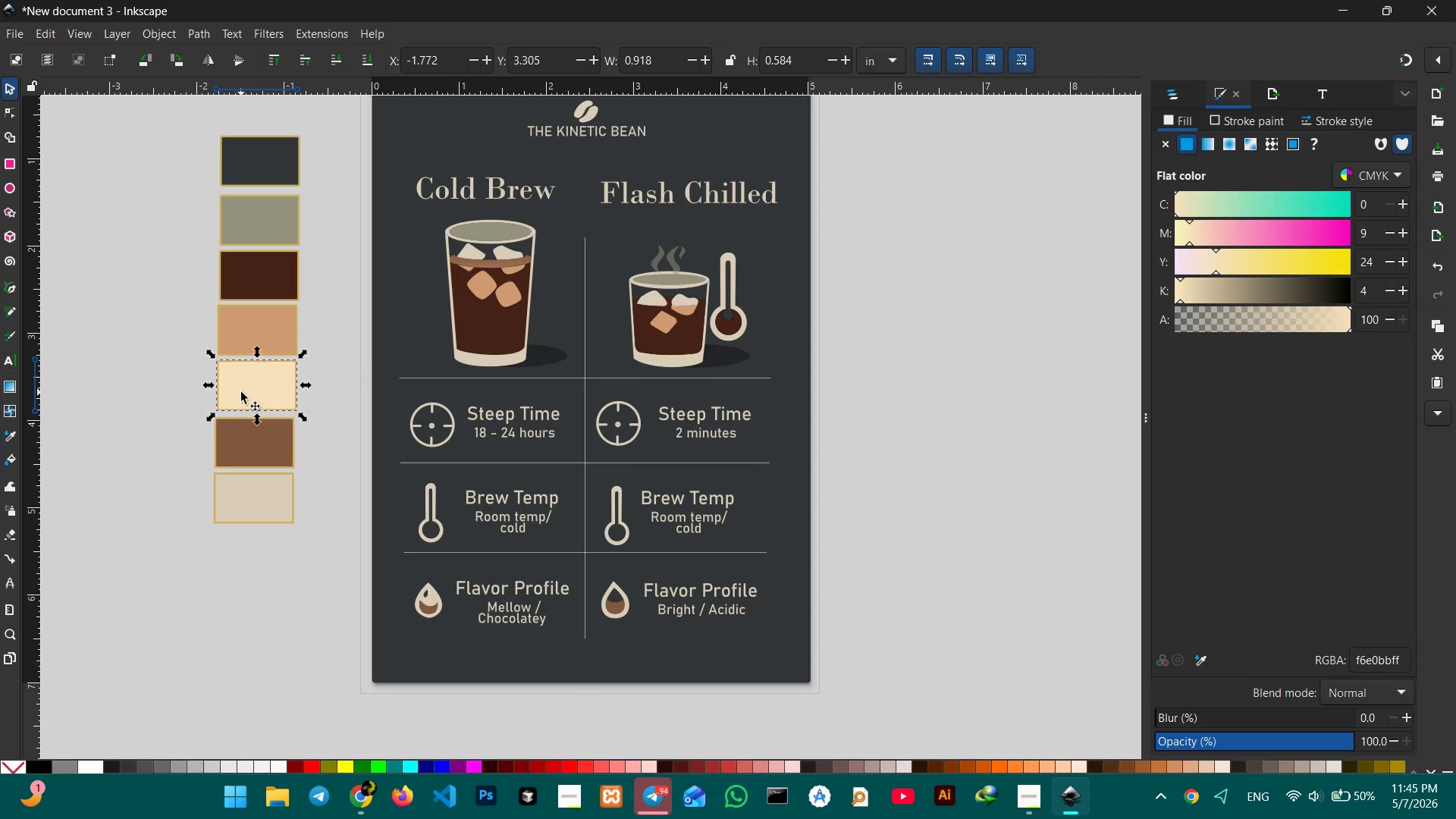 
double_click([1382, 658])
 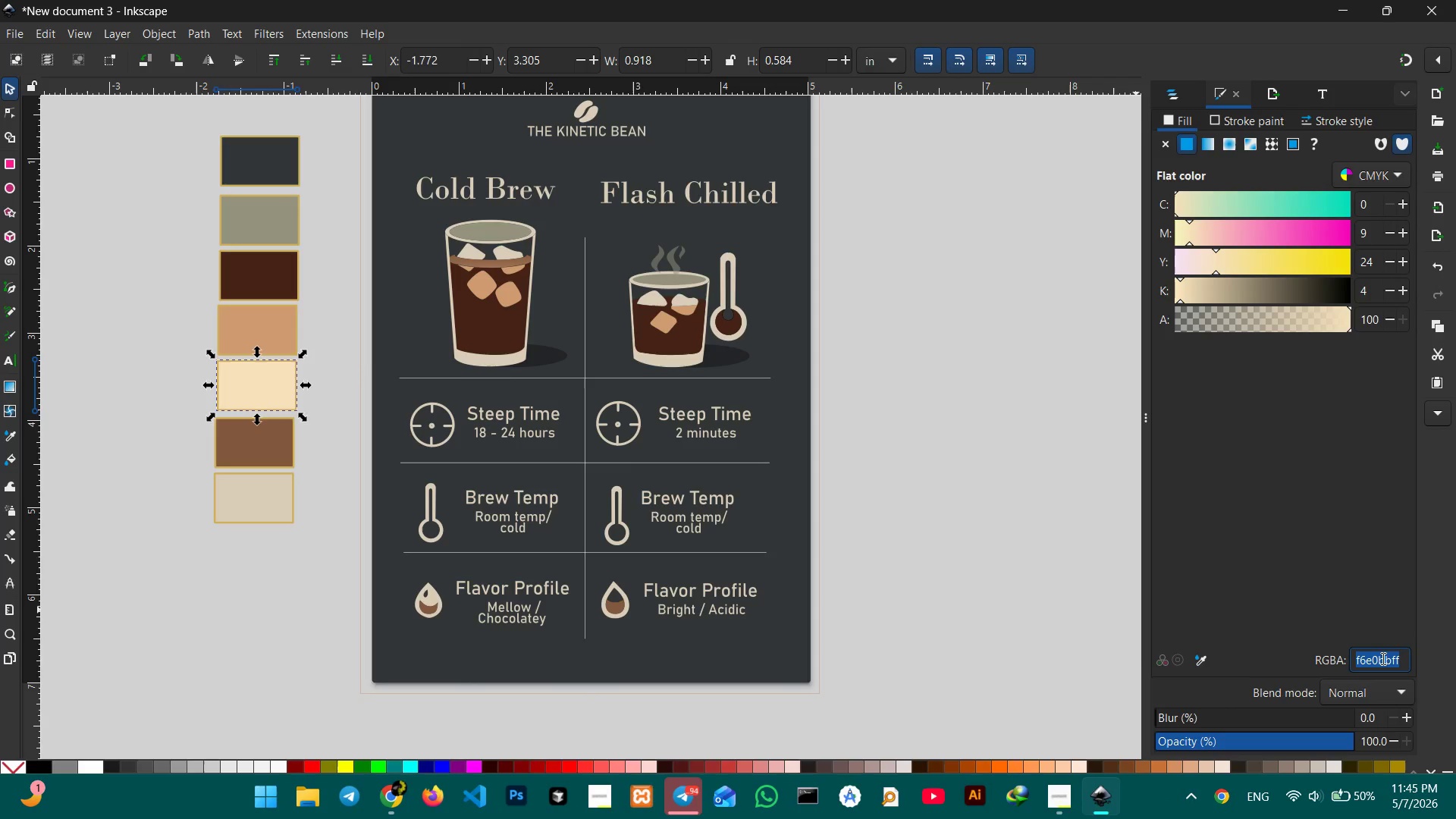 
key(Control+V)
 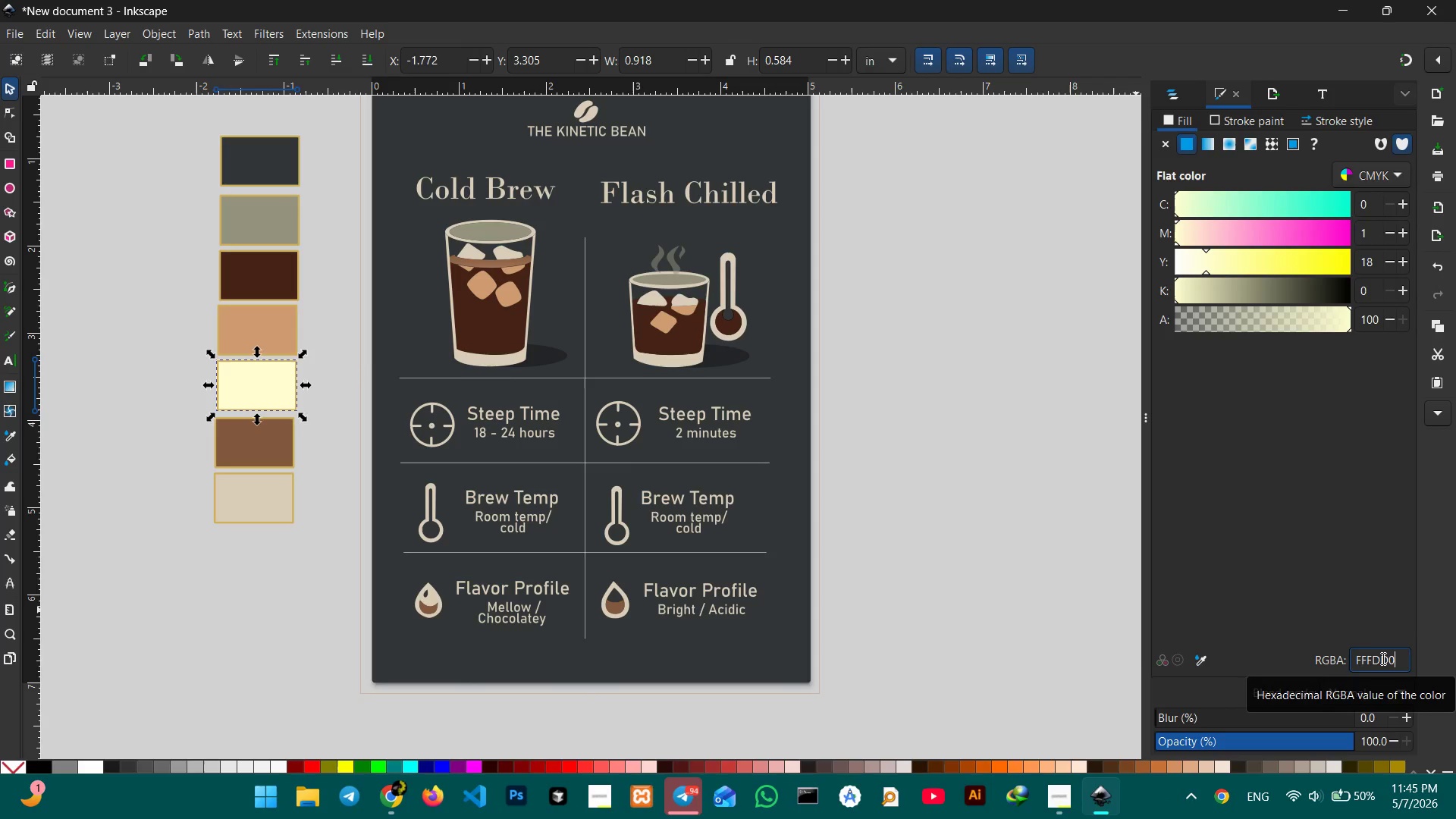 
key(Enter)
 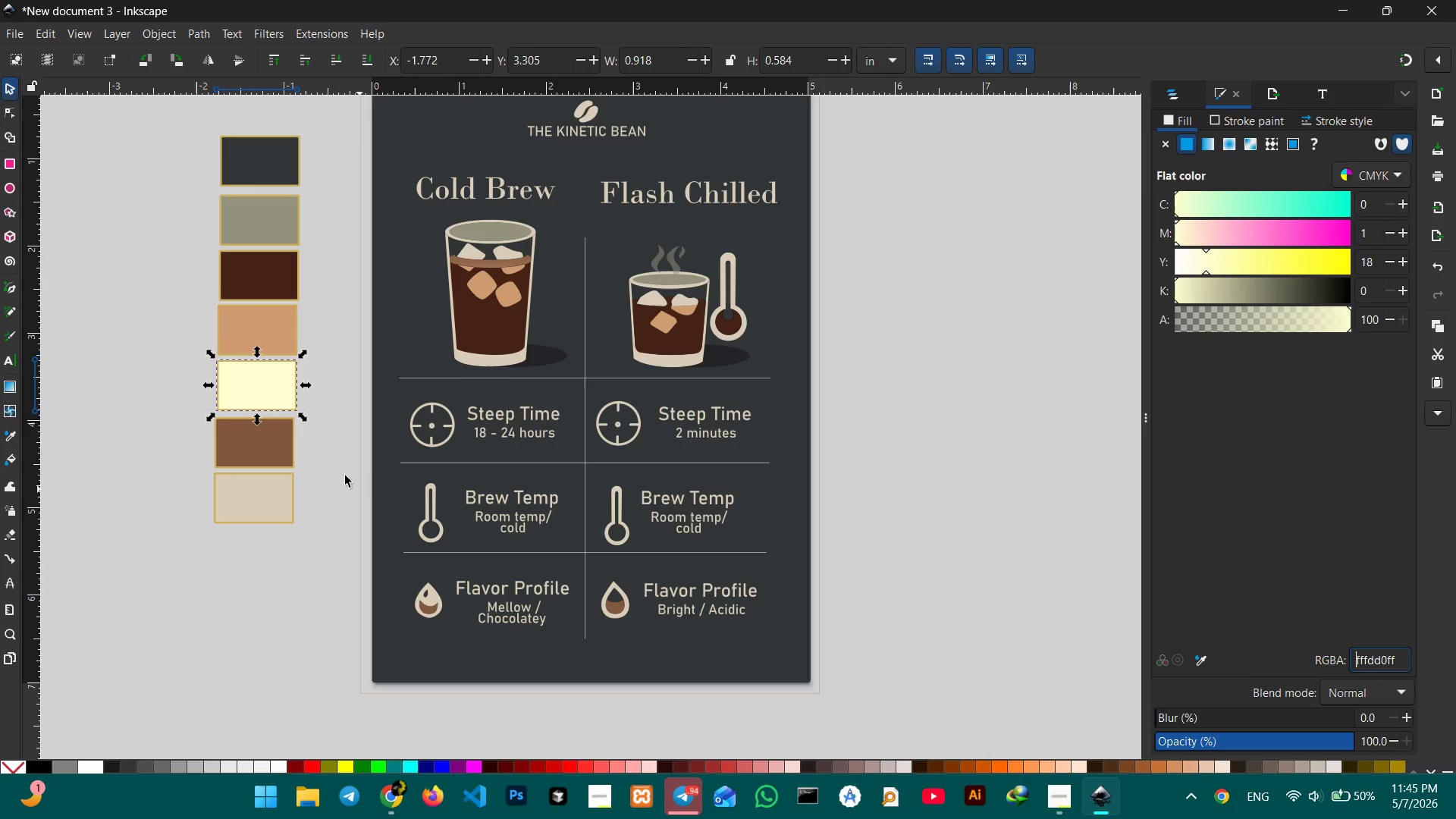 
left_click([243, 443])
 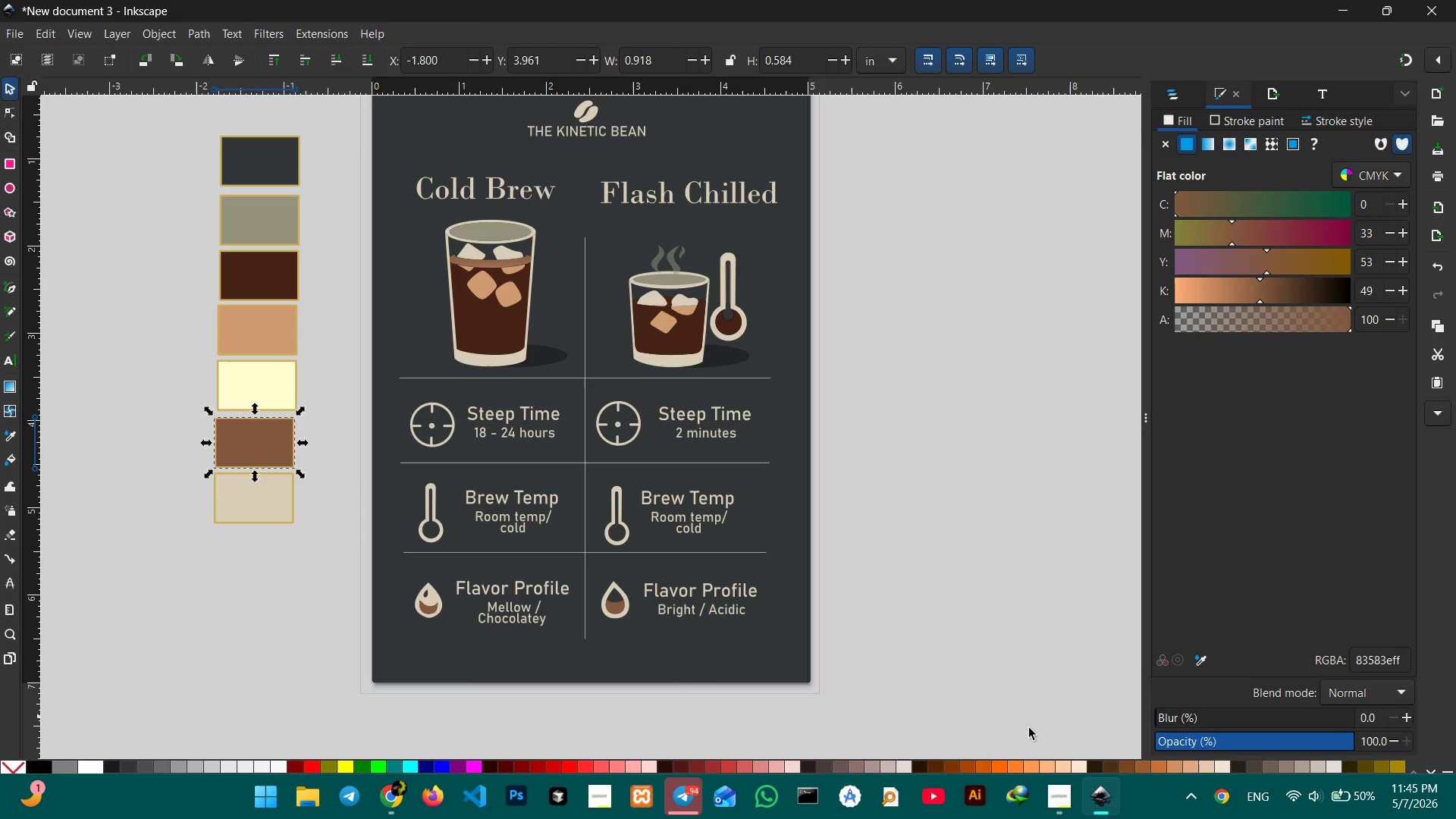 
left_click([1059, 803])